 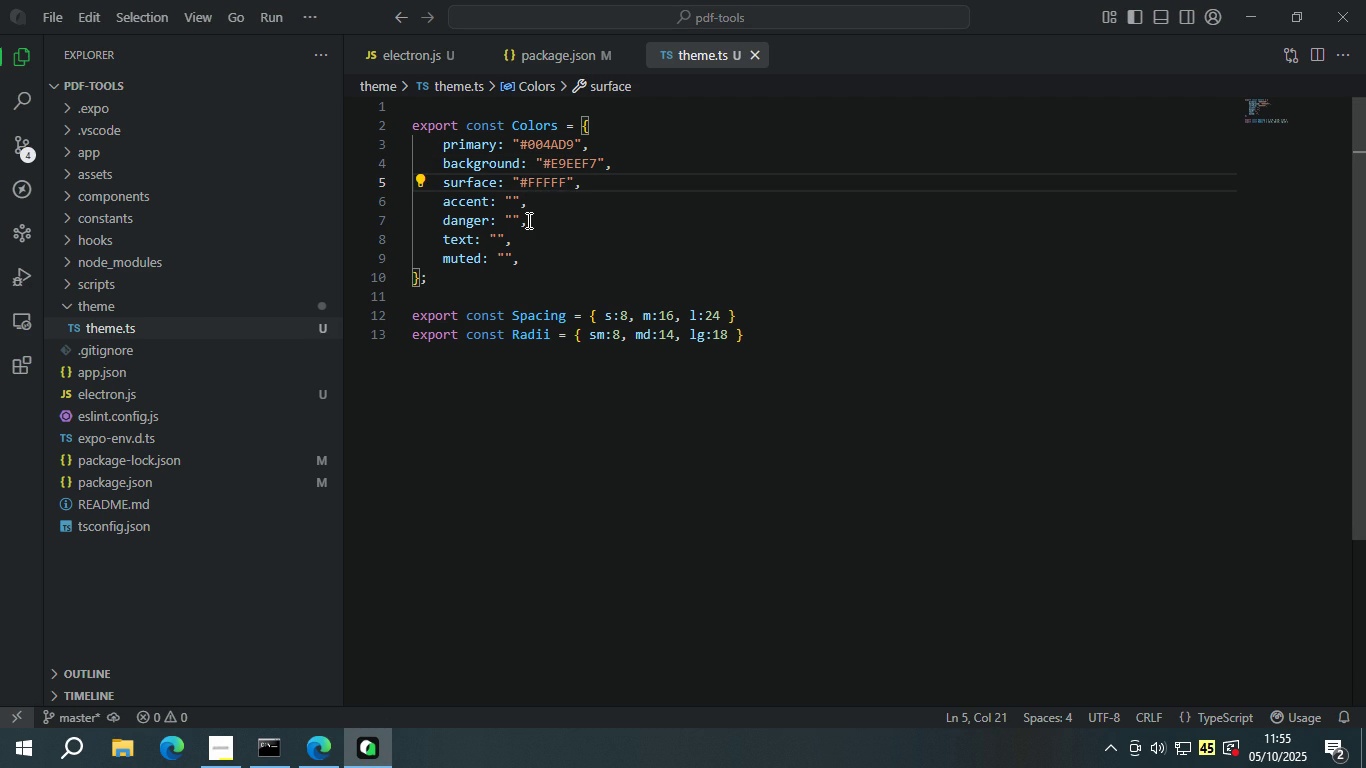 
left_click([509, 200])
 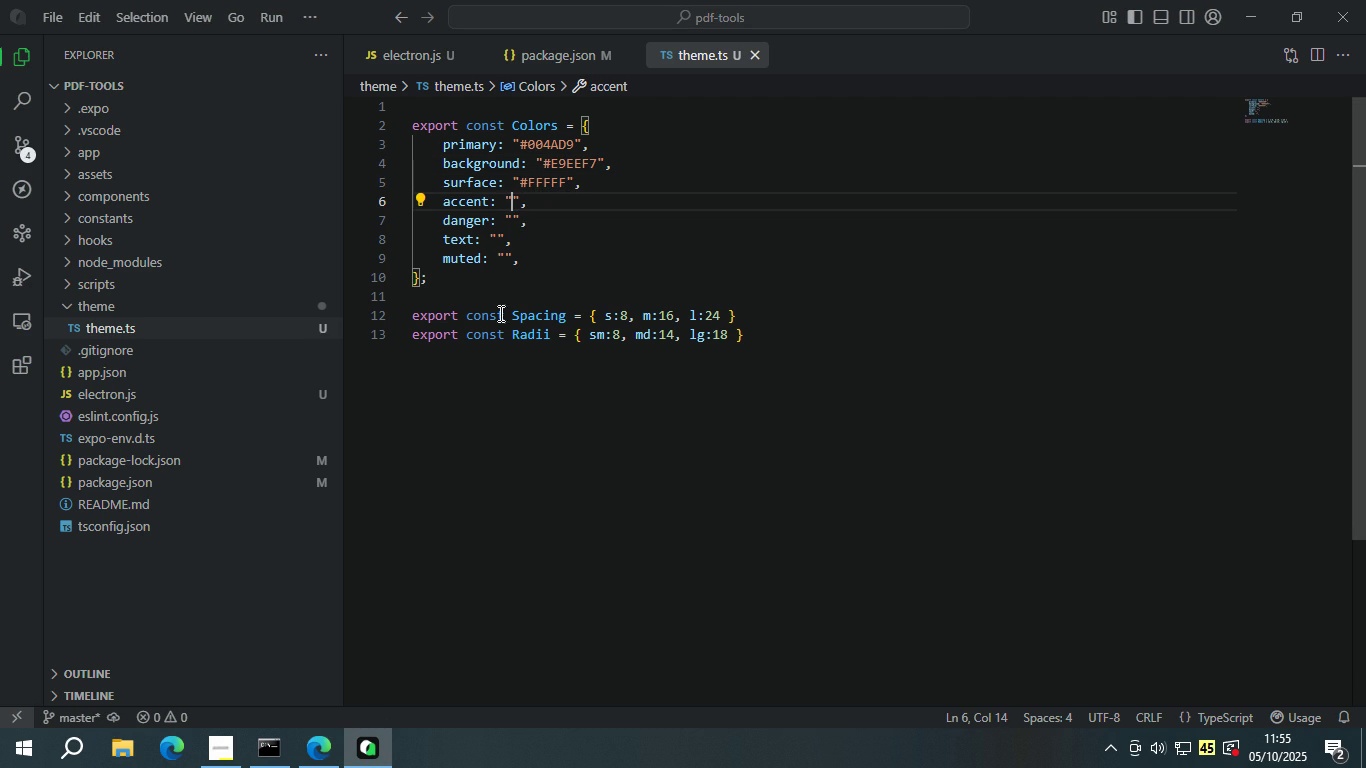 
left_click([336, 746])
 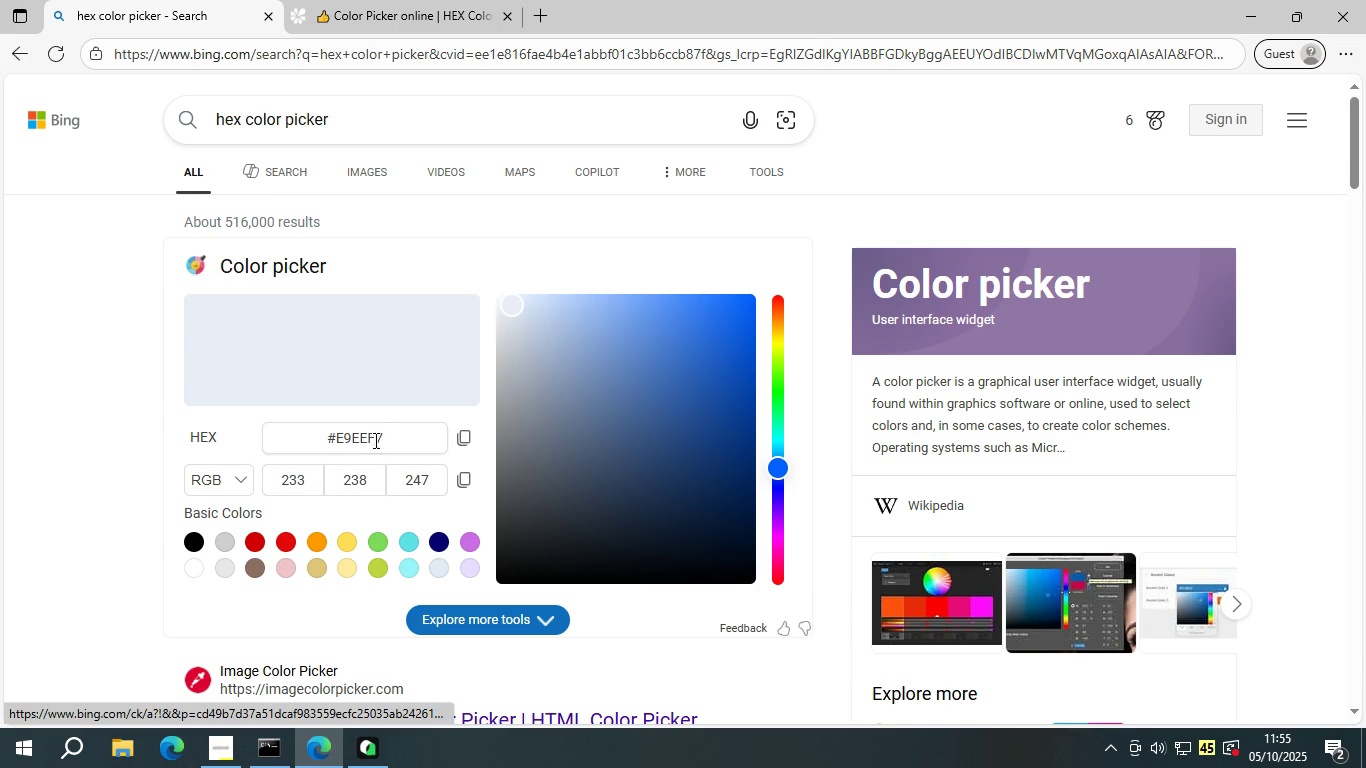 
double_click([374, 440])
 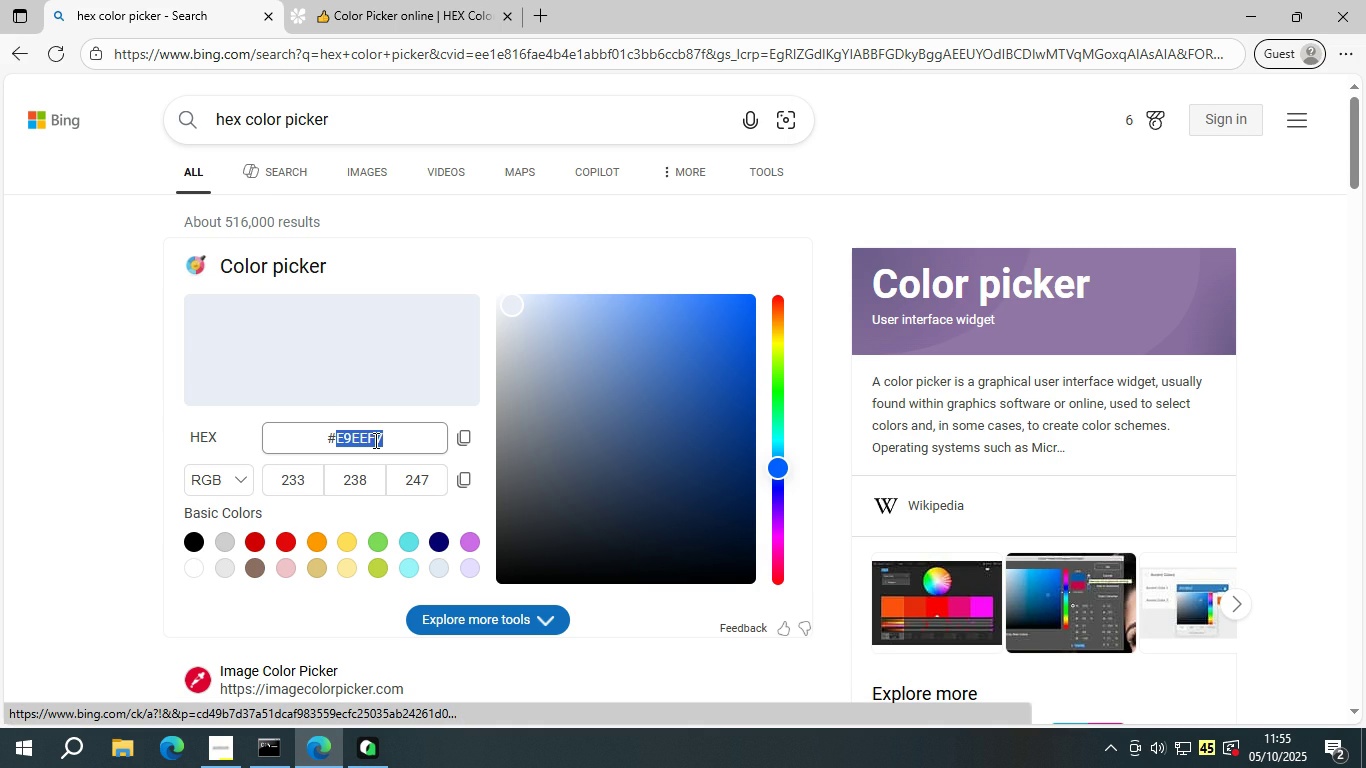 
type(00)
 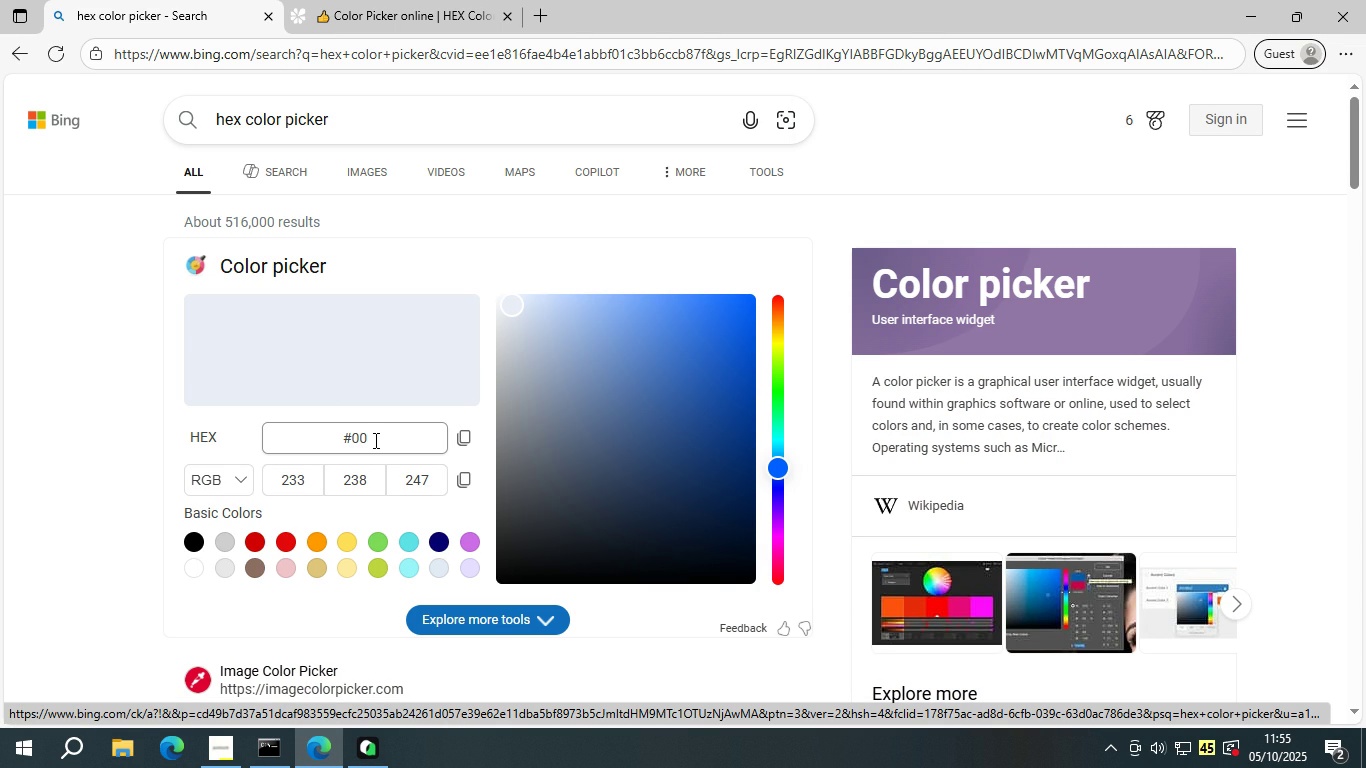 
key(Enter)
 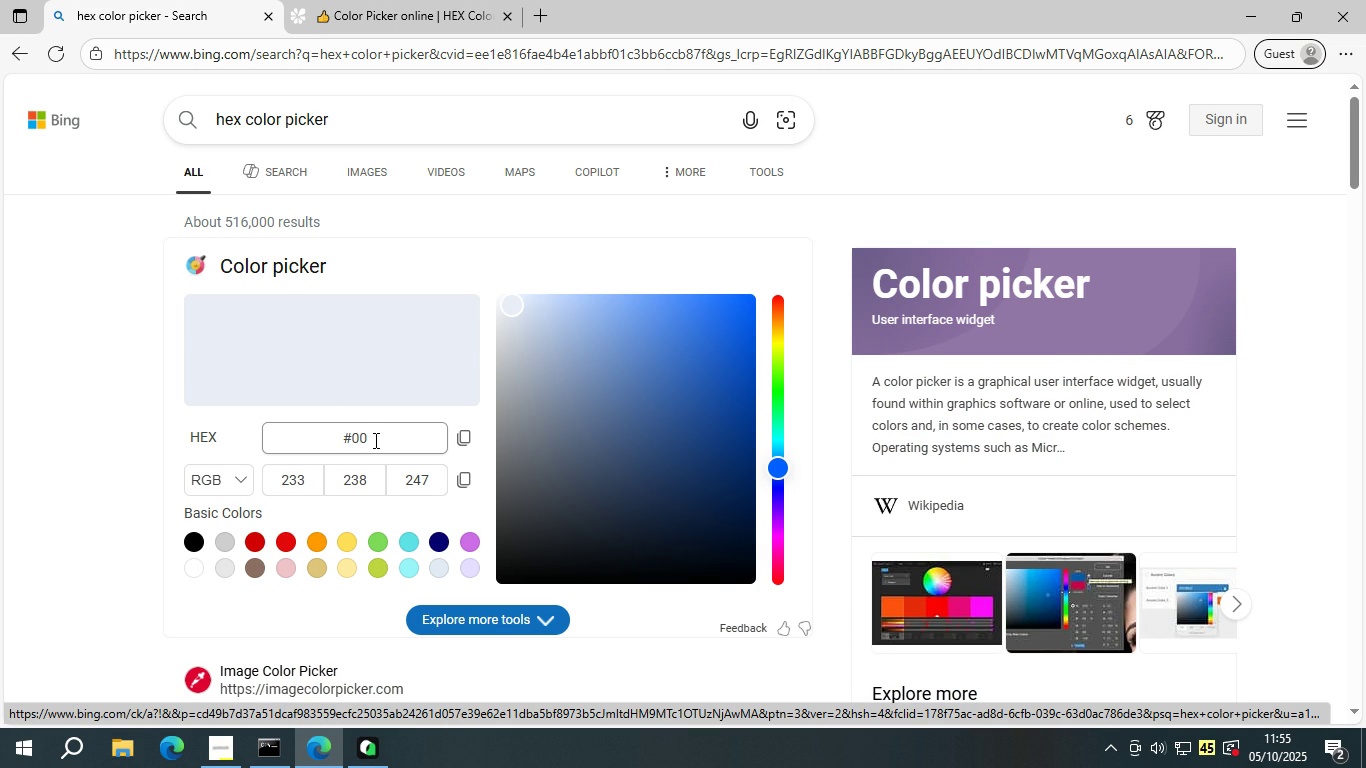 
type(c48c)
 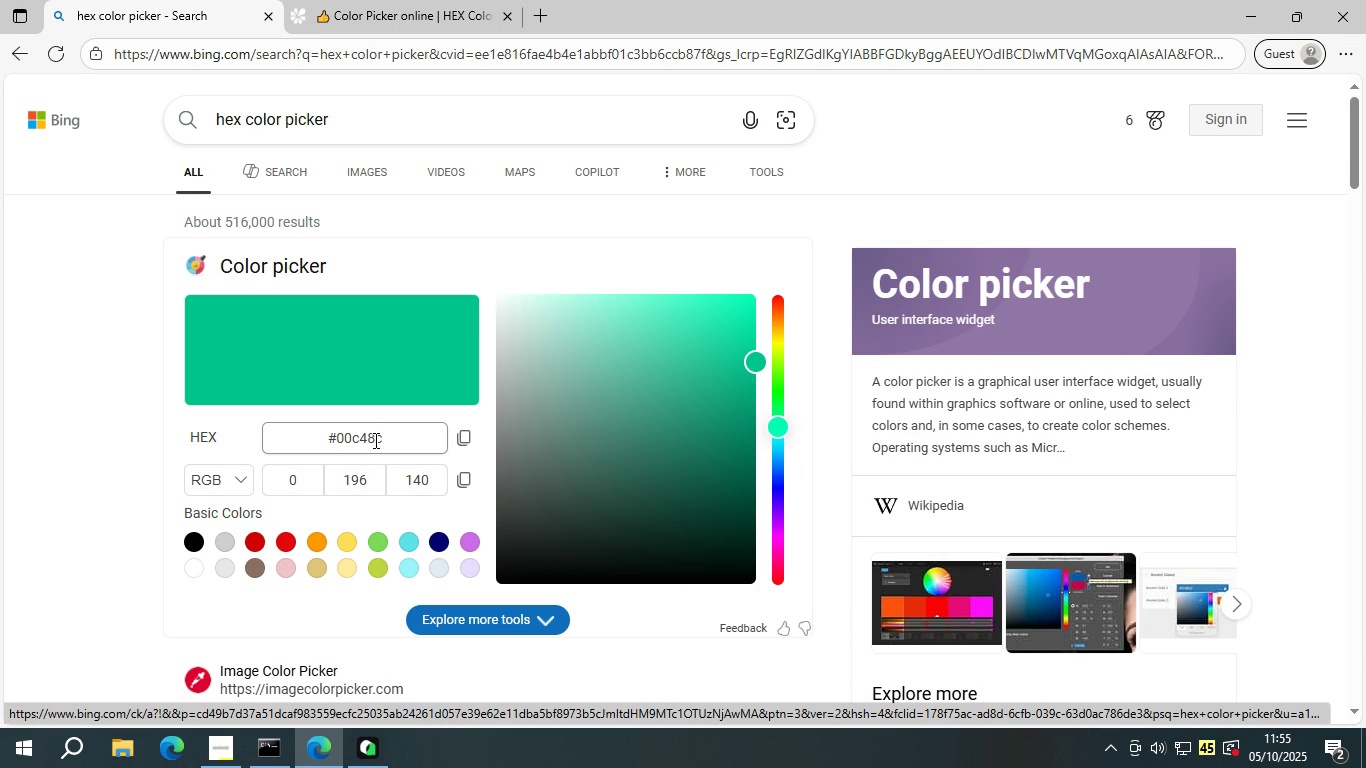 
key(Enter)